 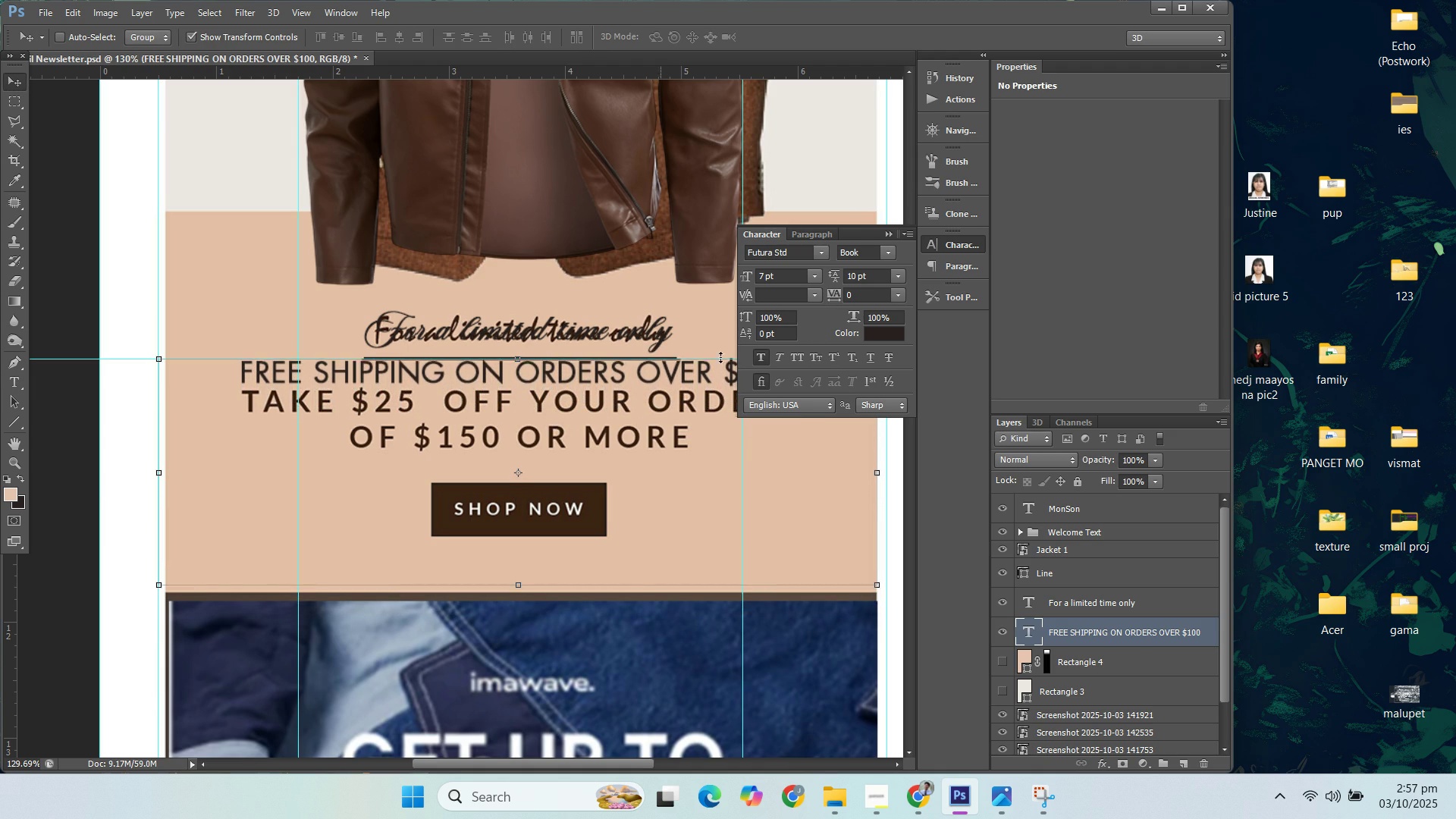 
key(ArrowUp)
 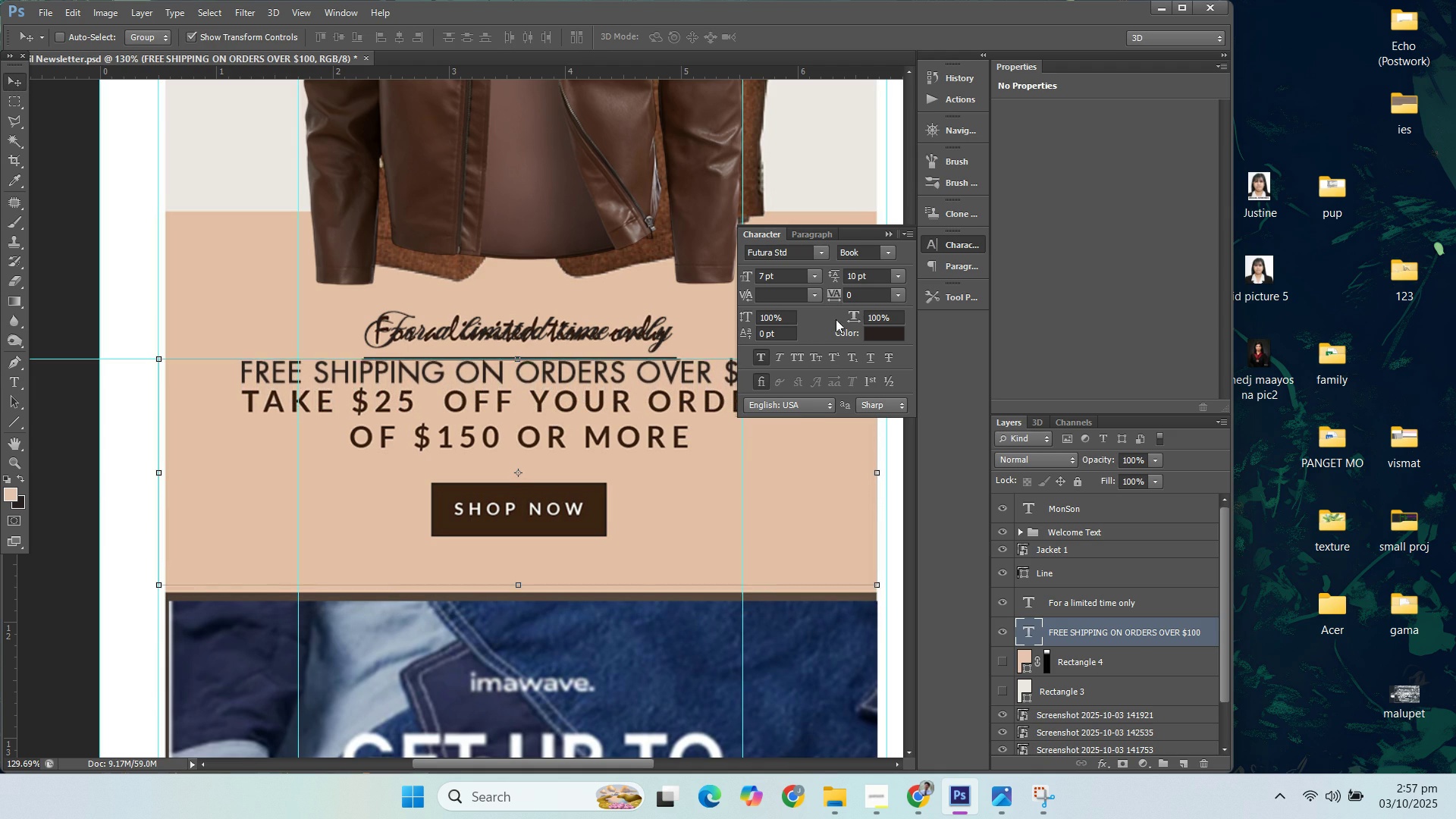 
key(ArrowUp)
 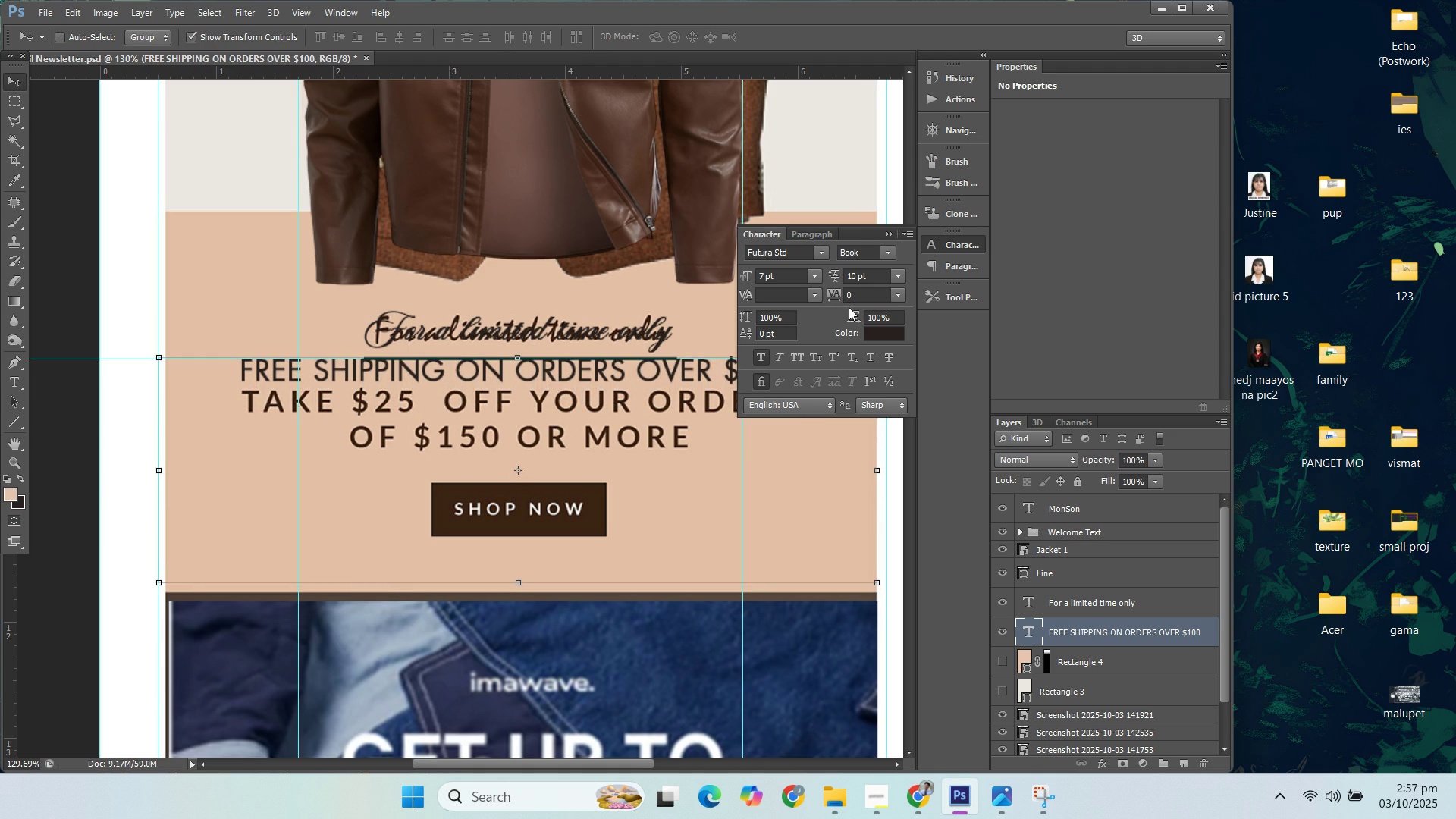 
key(ArrowUp)
 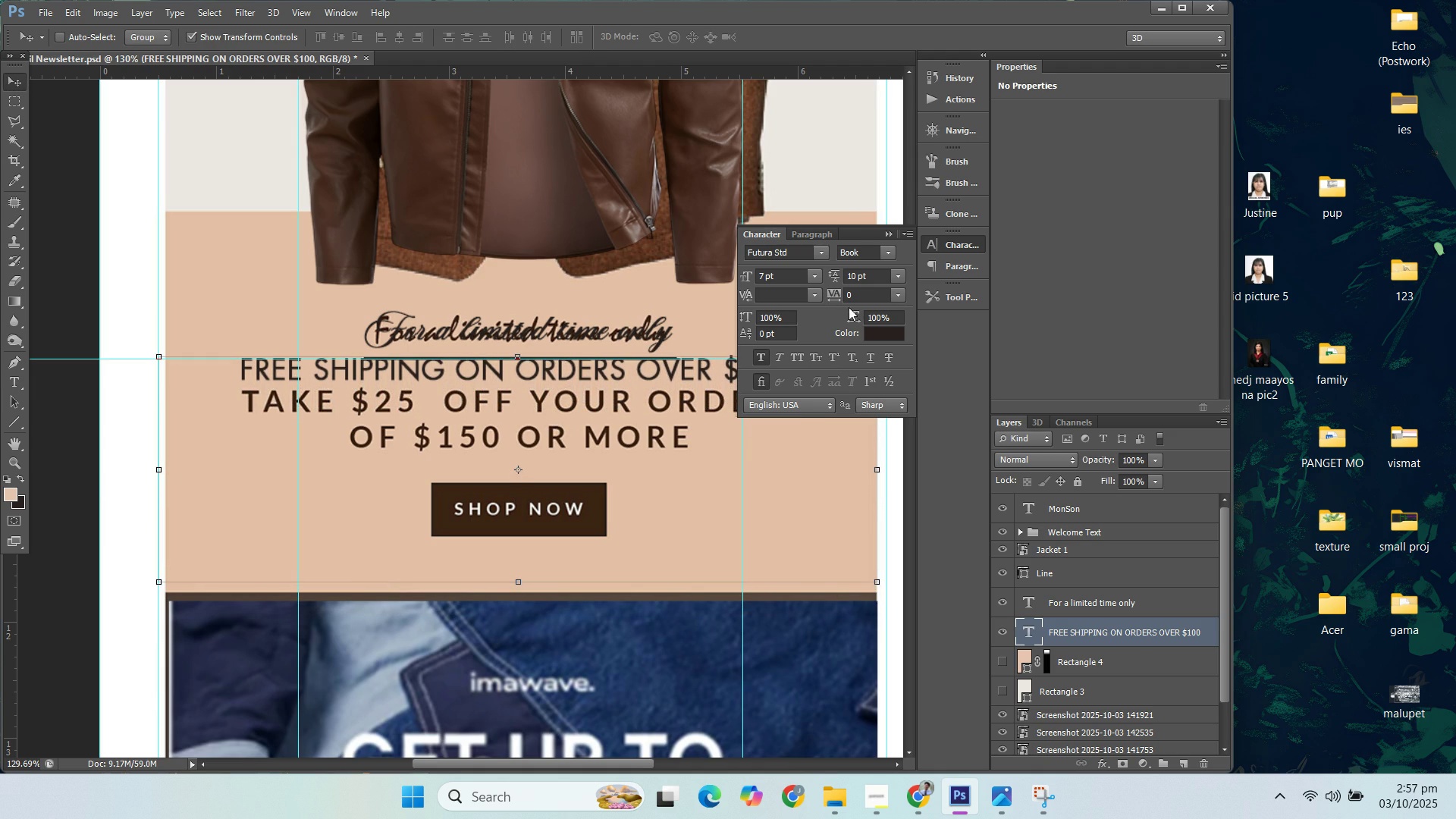 
key(ArrowUp)
 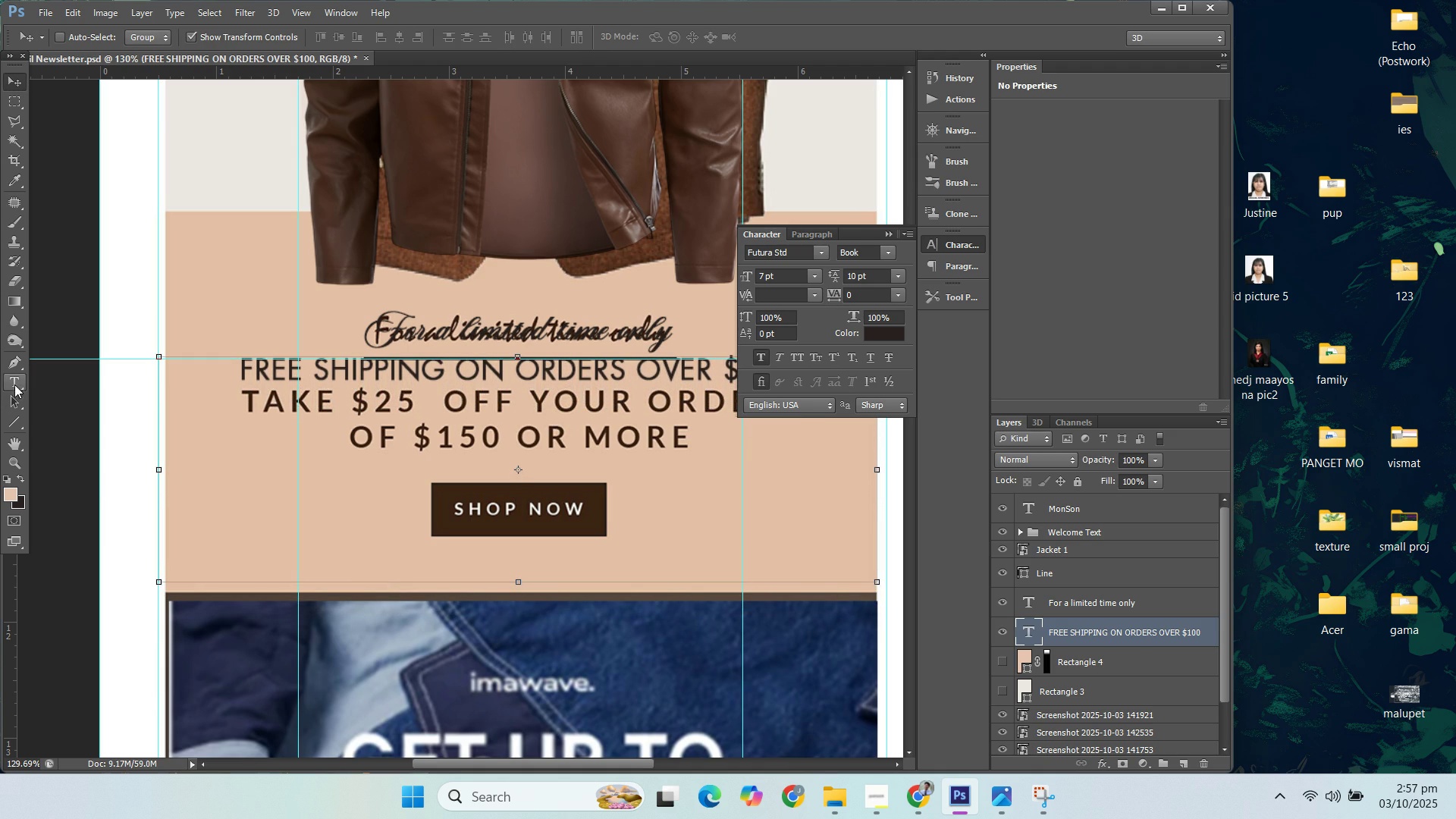 
left_click([14, 384])